 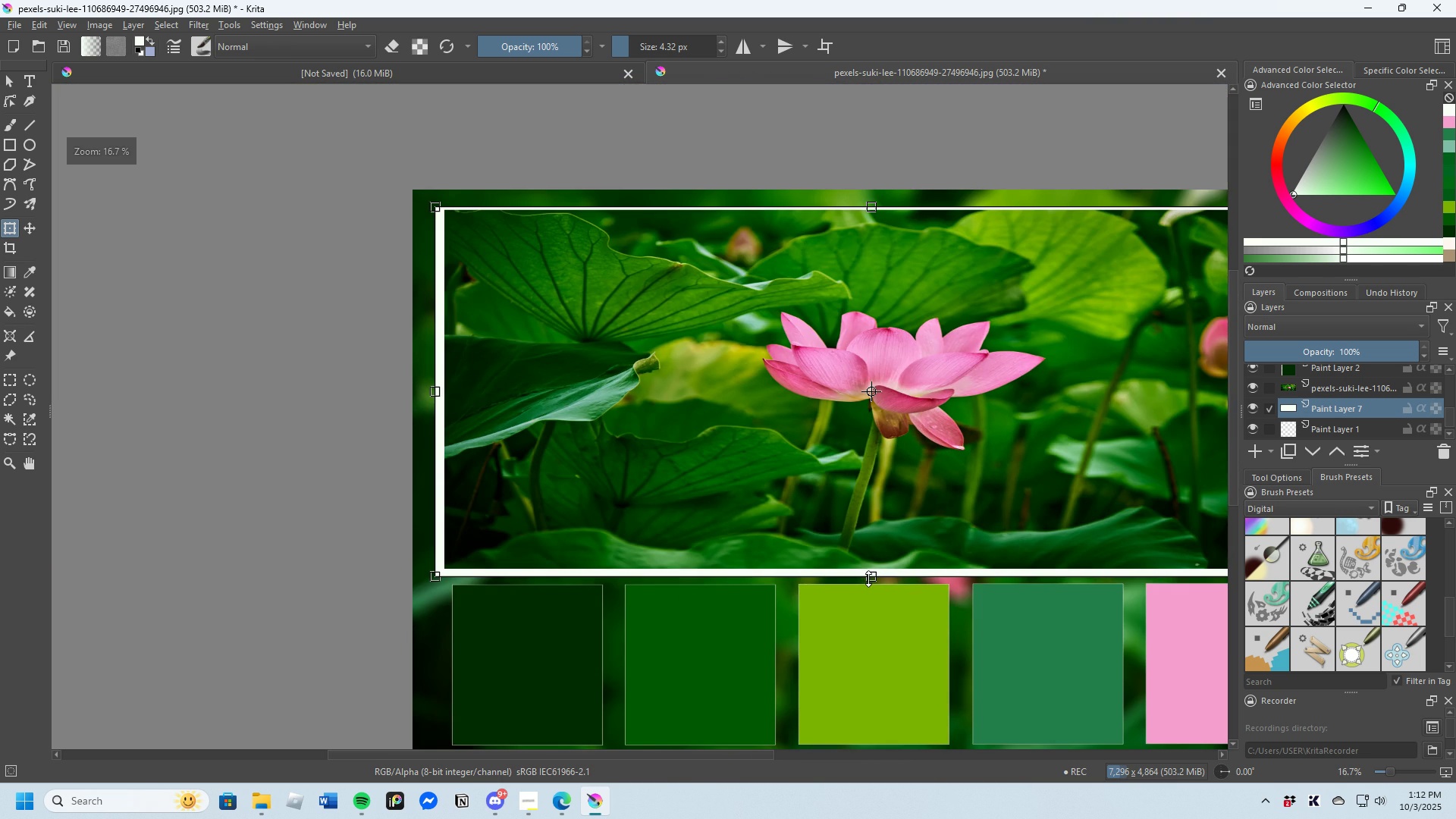 
scroll: coordinate [859, 589], scroll_direction: up, amount: 3.0
 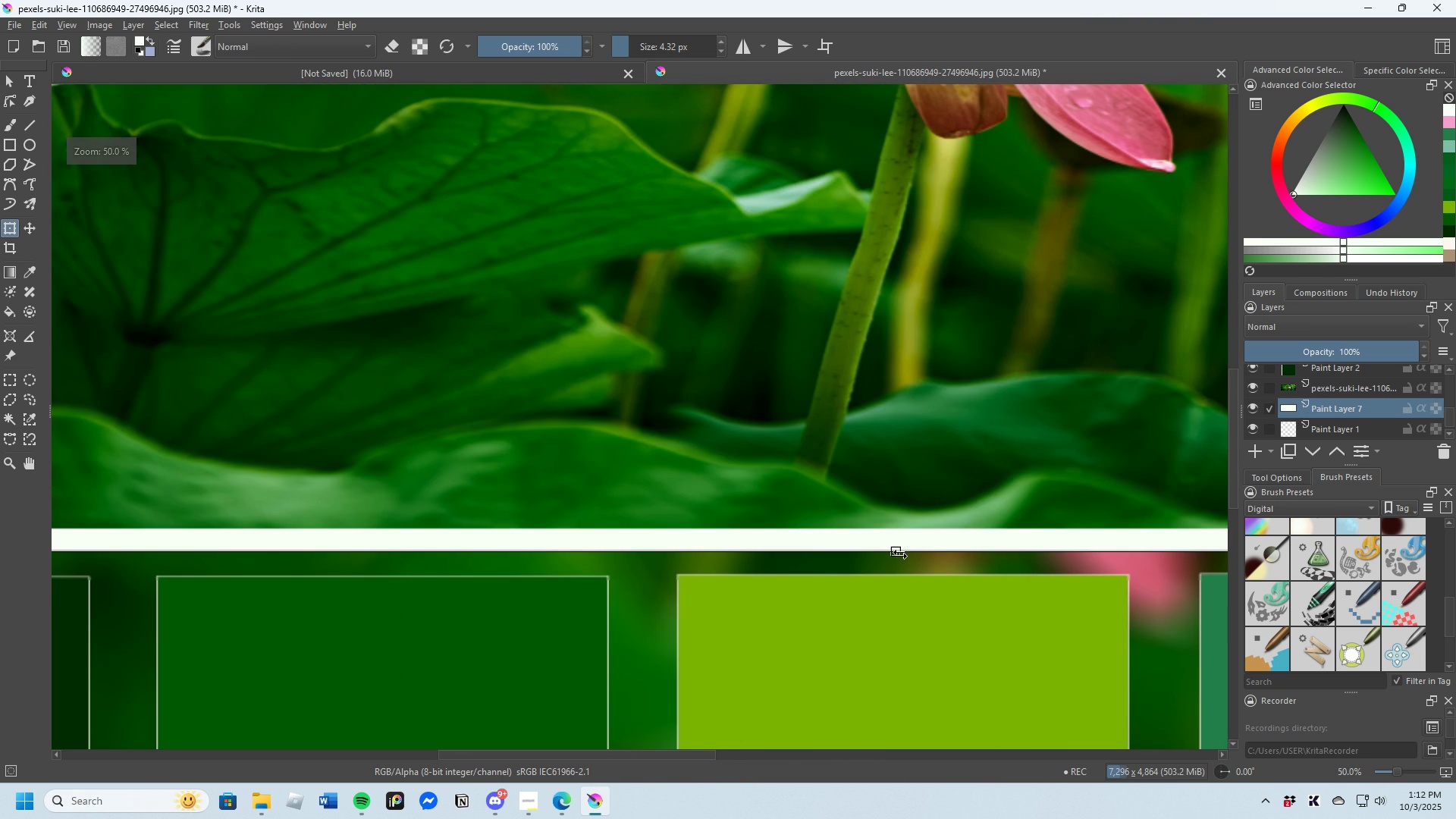 
mouse_move([883, 557])
 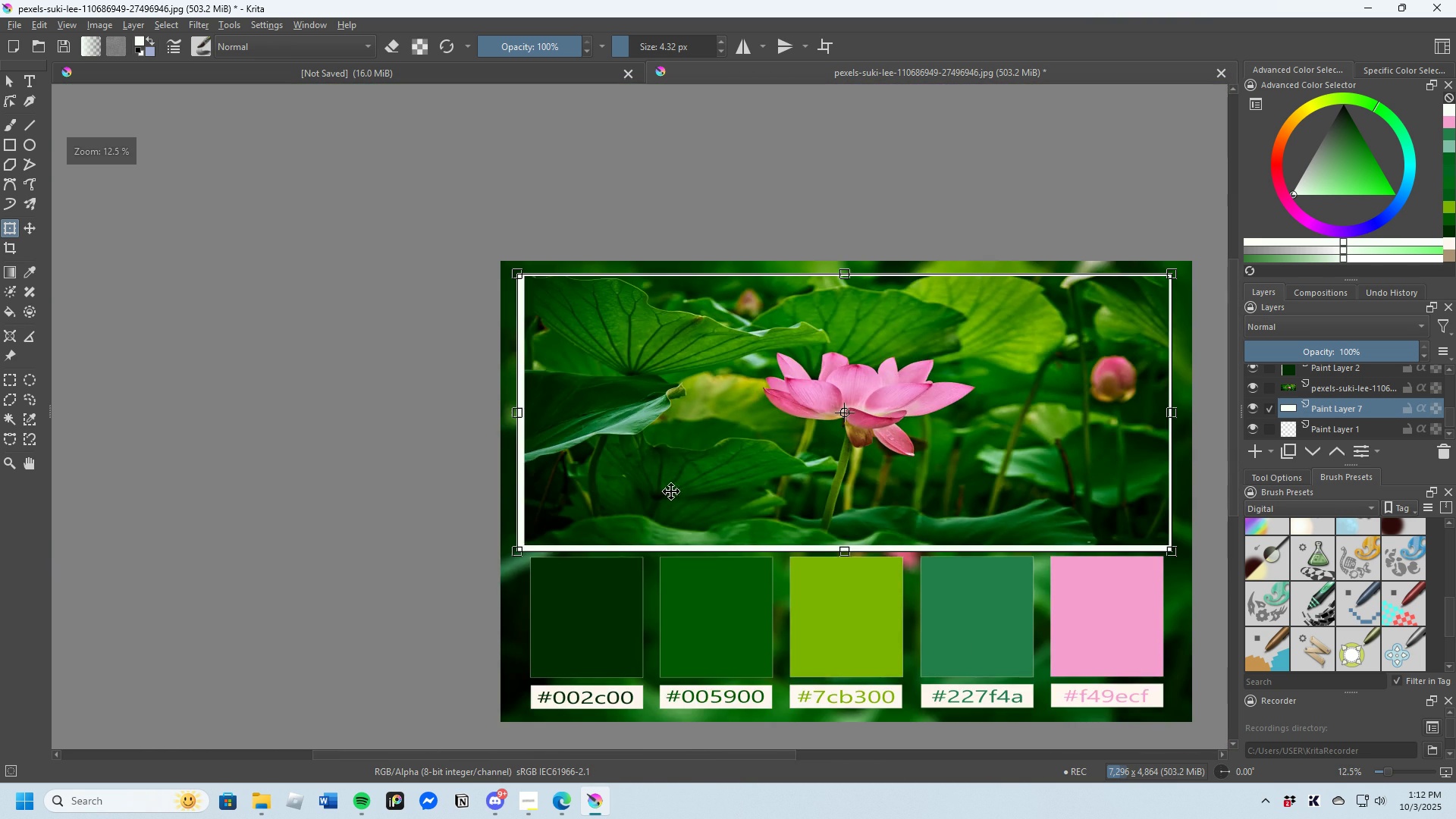 
scroll: coordinate [802, 545], scroll_direction: down, amount: 4.0
 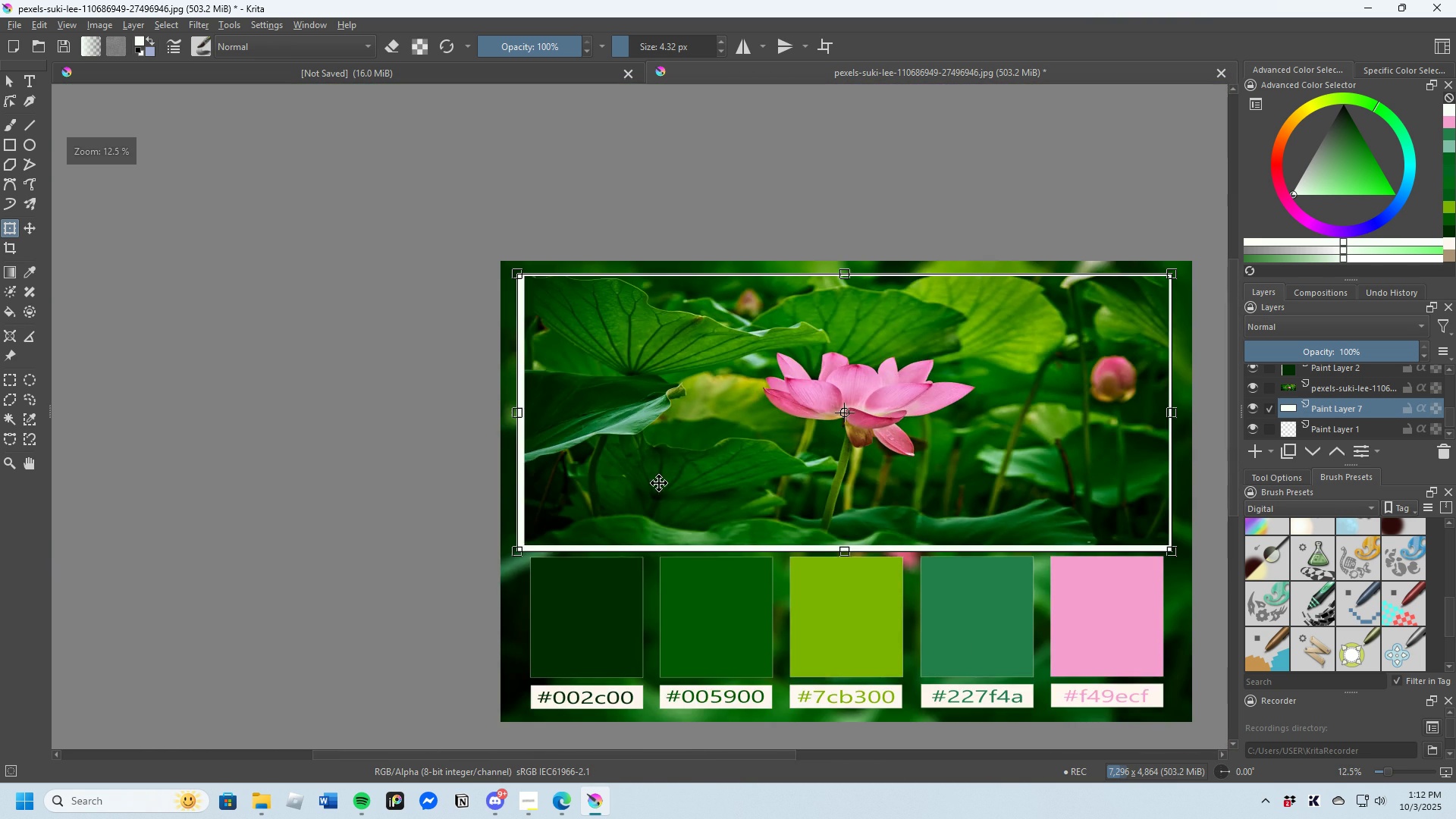 
scroll: coordinate [880, 400], scroll_direction: up, amount: 3.0